 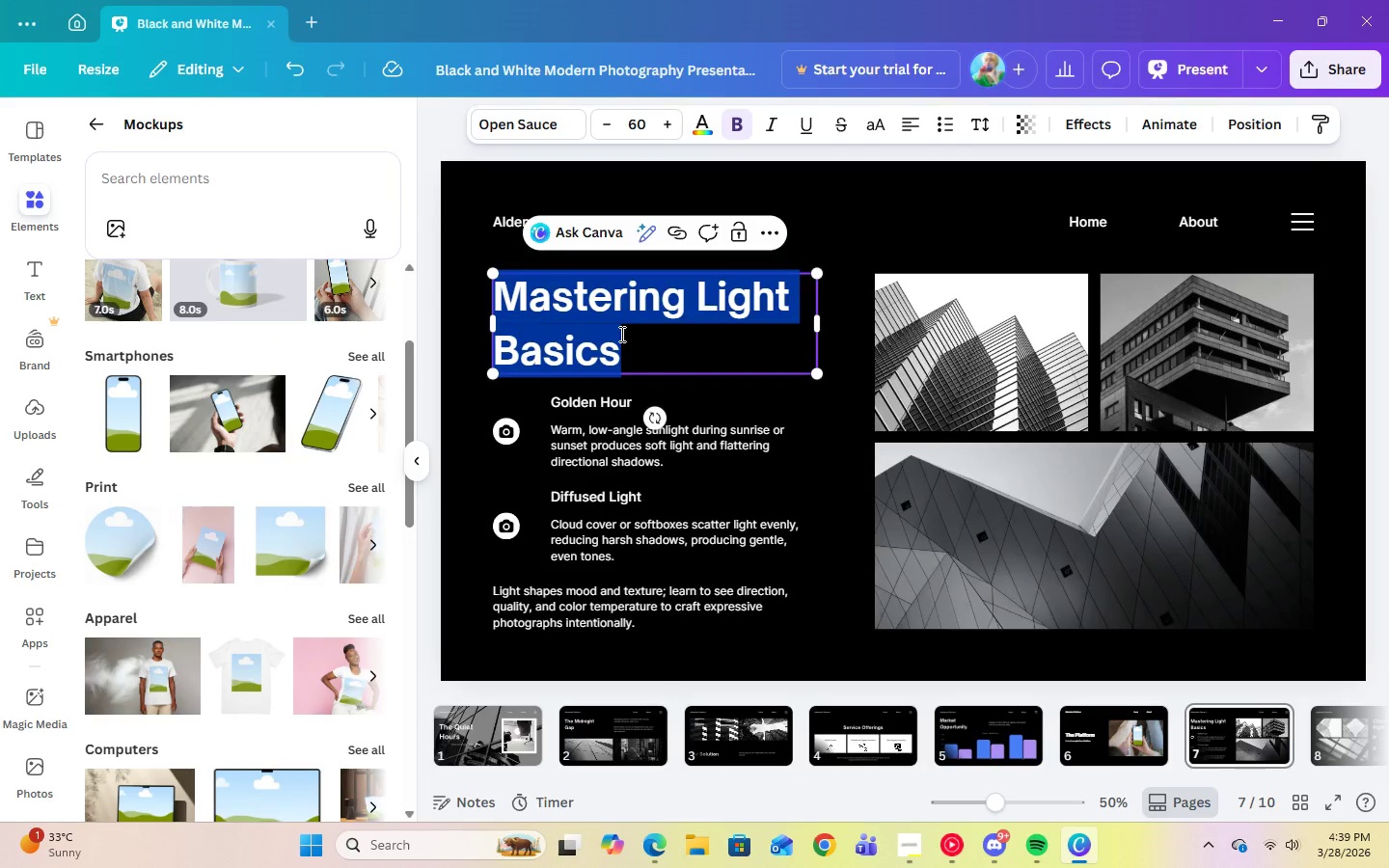 
type(Competitive Advantage)
 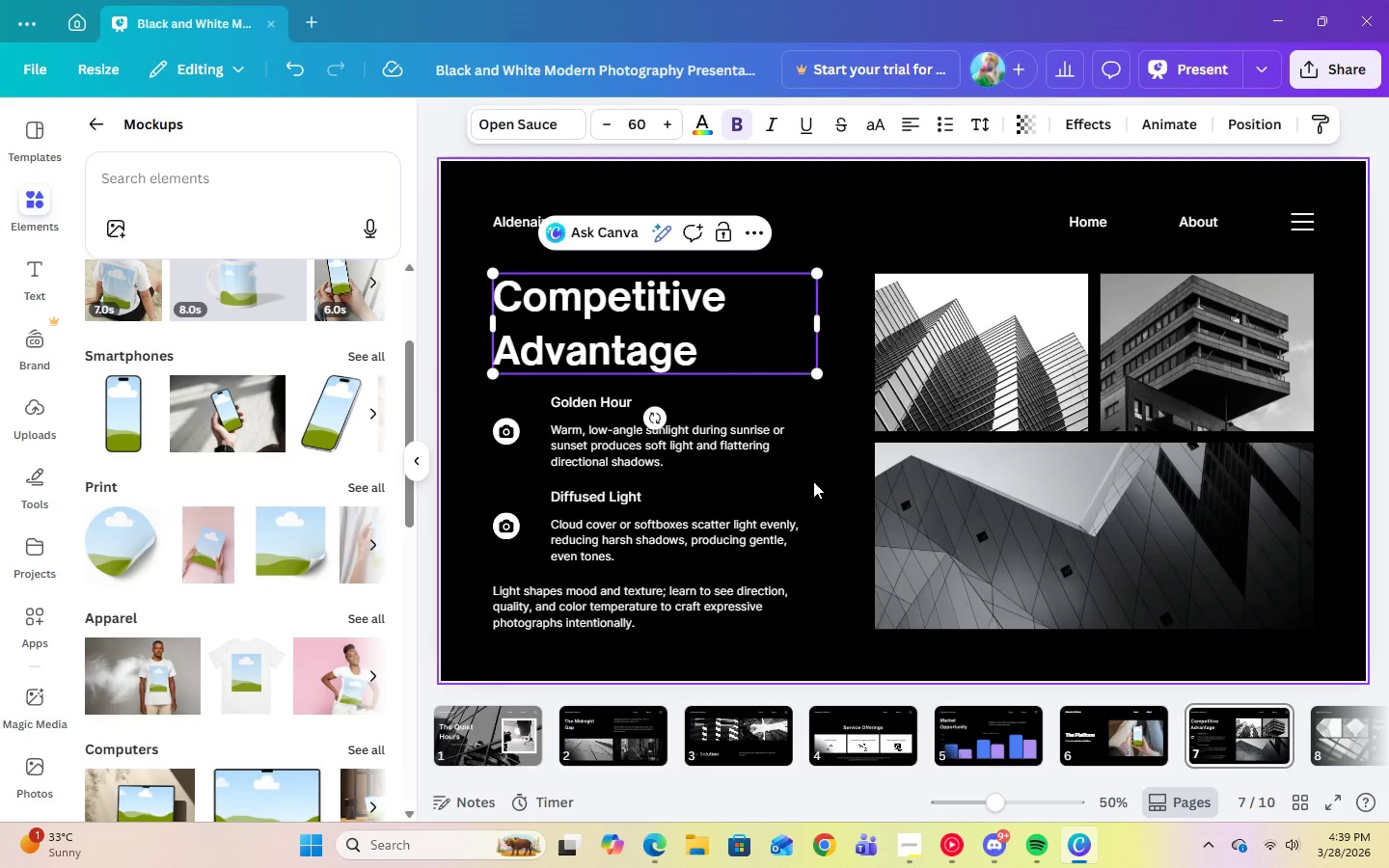 
left_click([813, 481])
 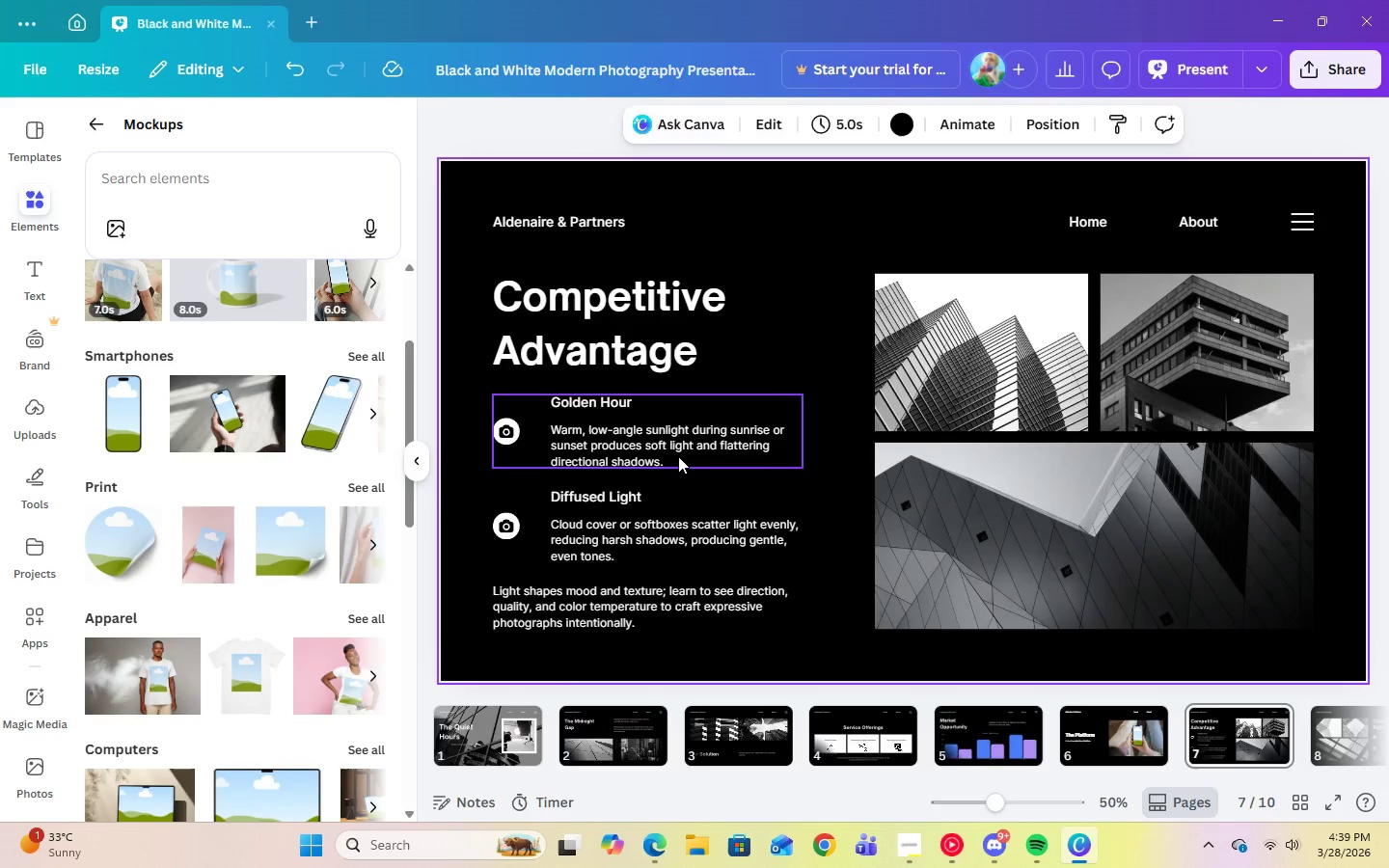 
left_click([677, 456])
 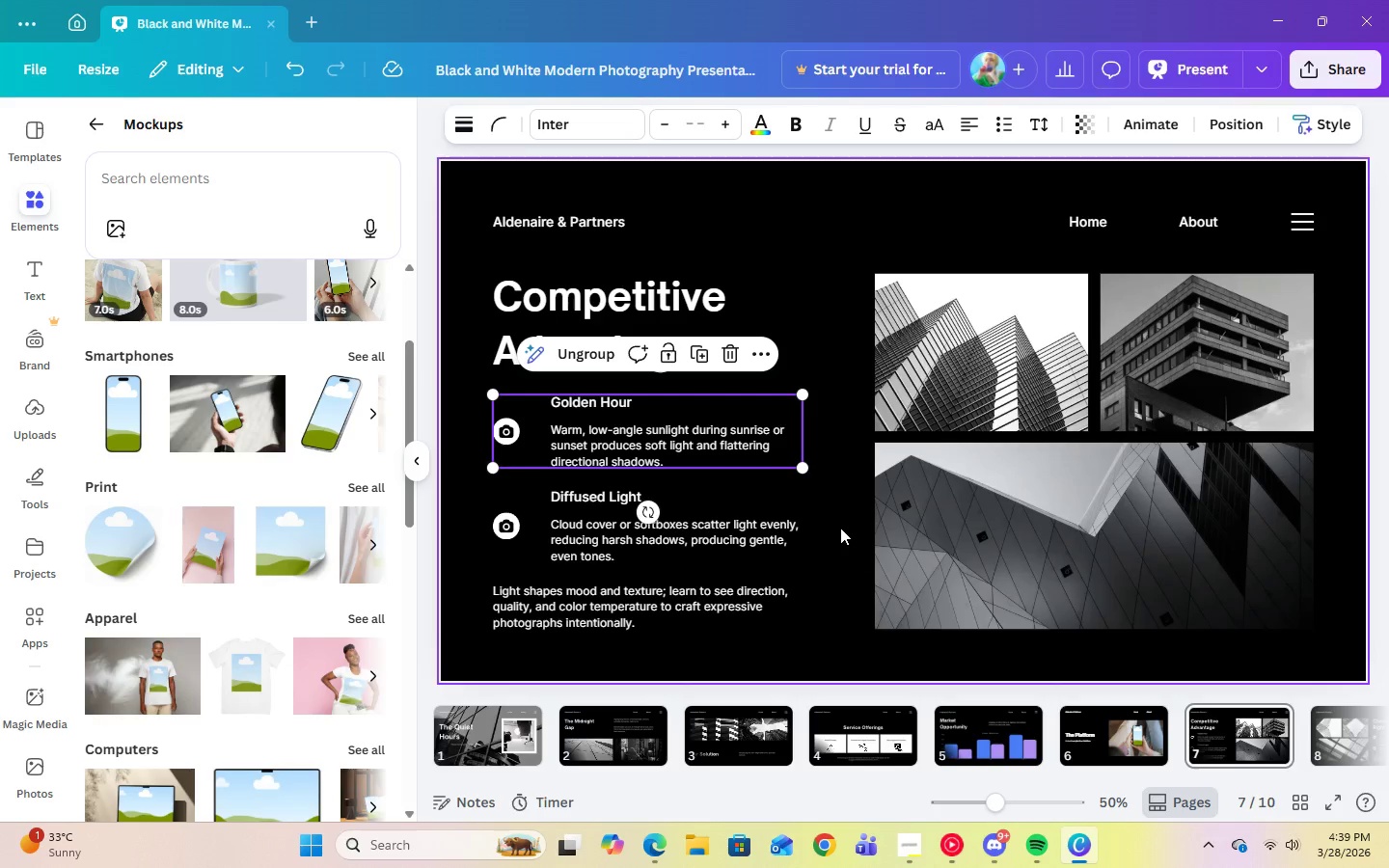 
left_click([840, 528])
 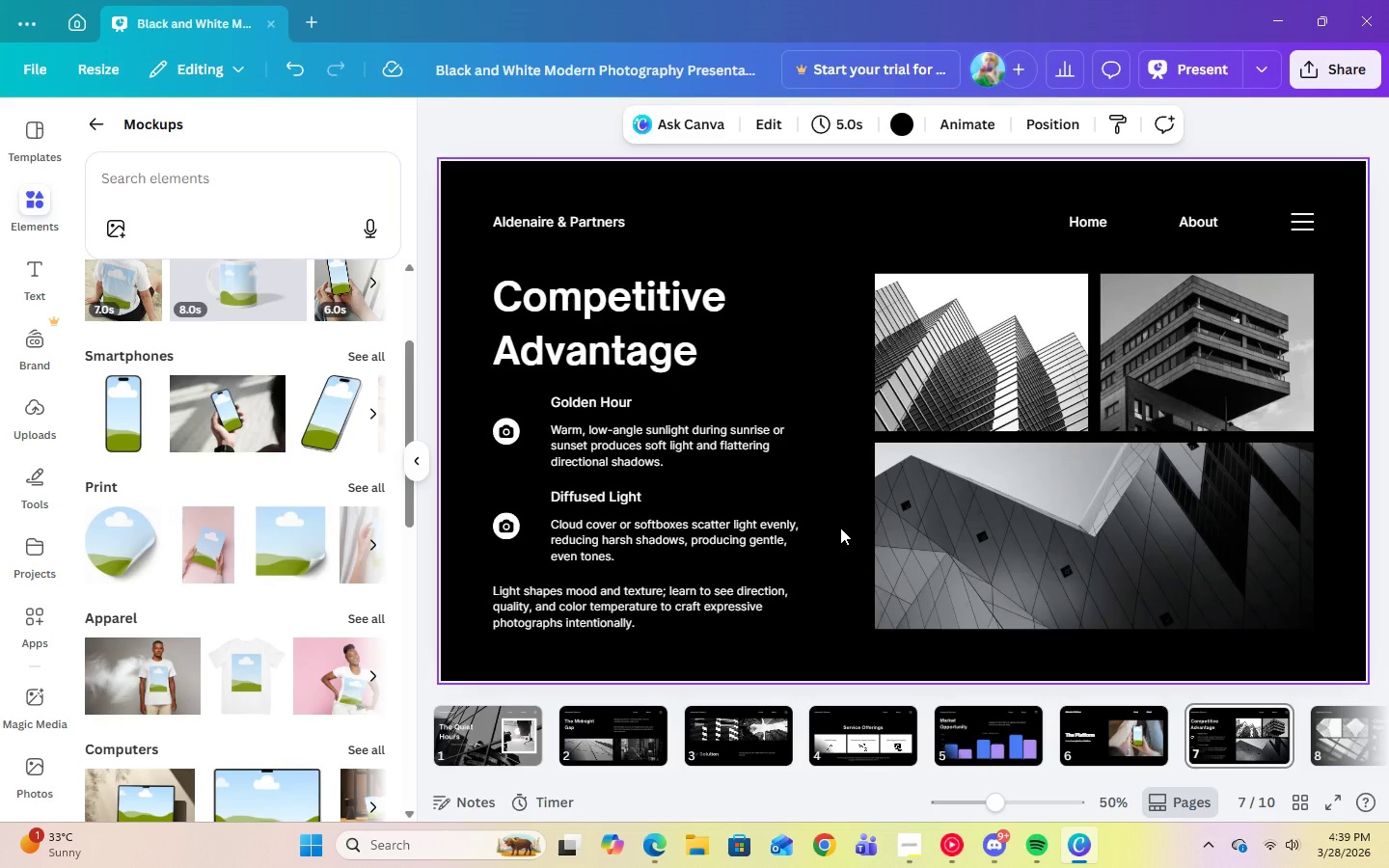 
wait(21.95)
 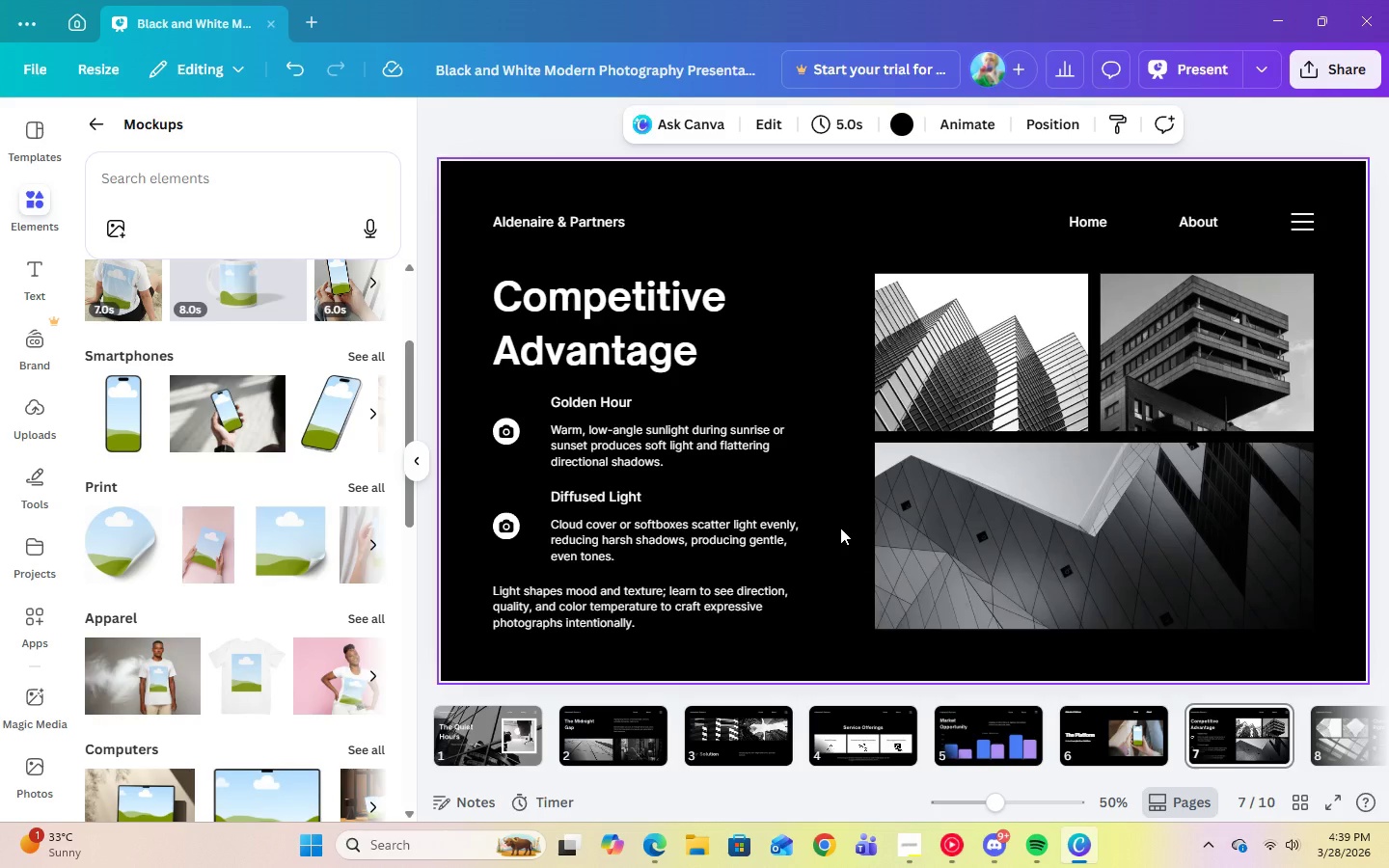 
left_click([701, 431])
 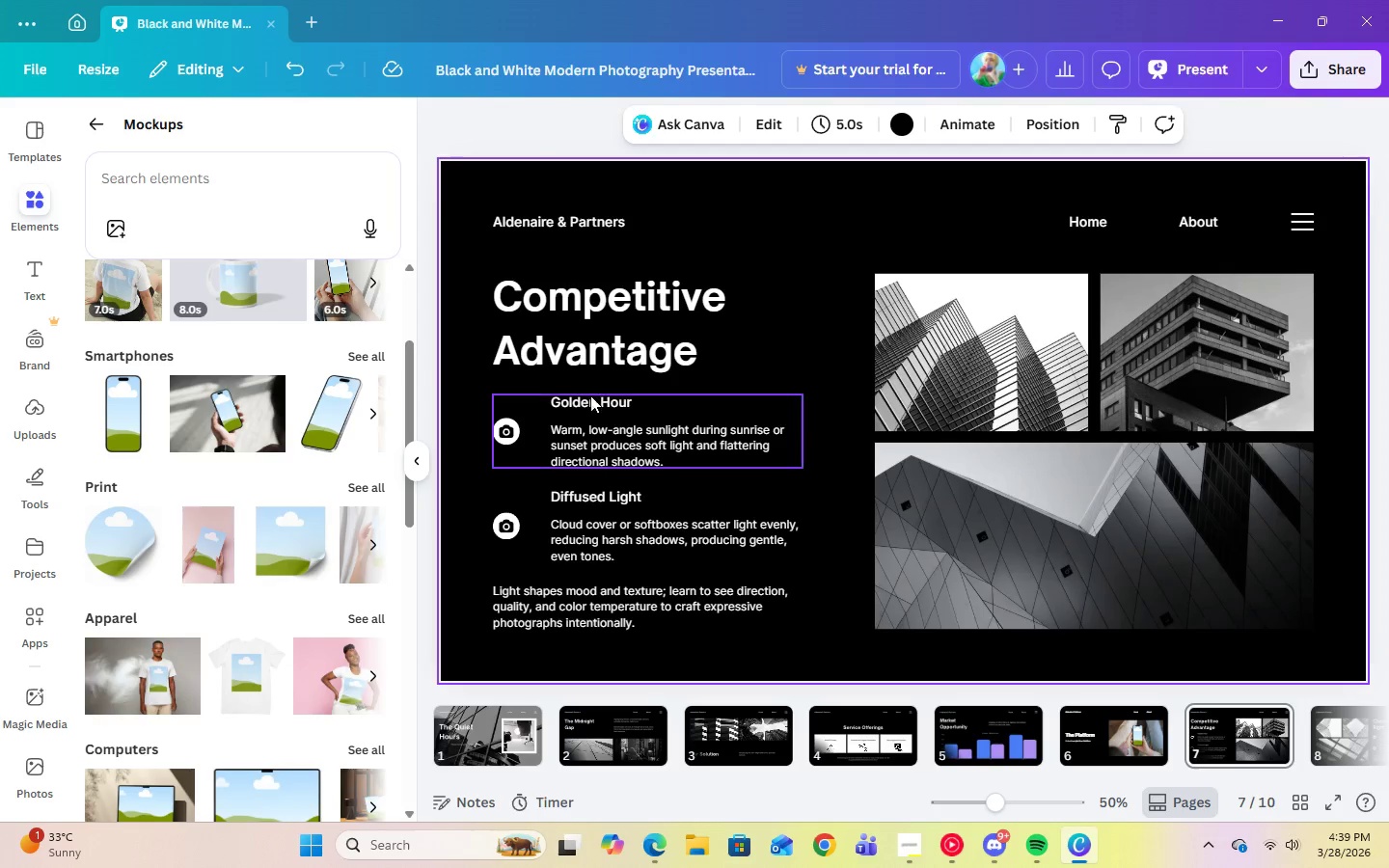 
double_click([590, 398])
 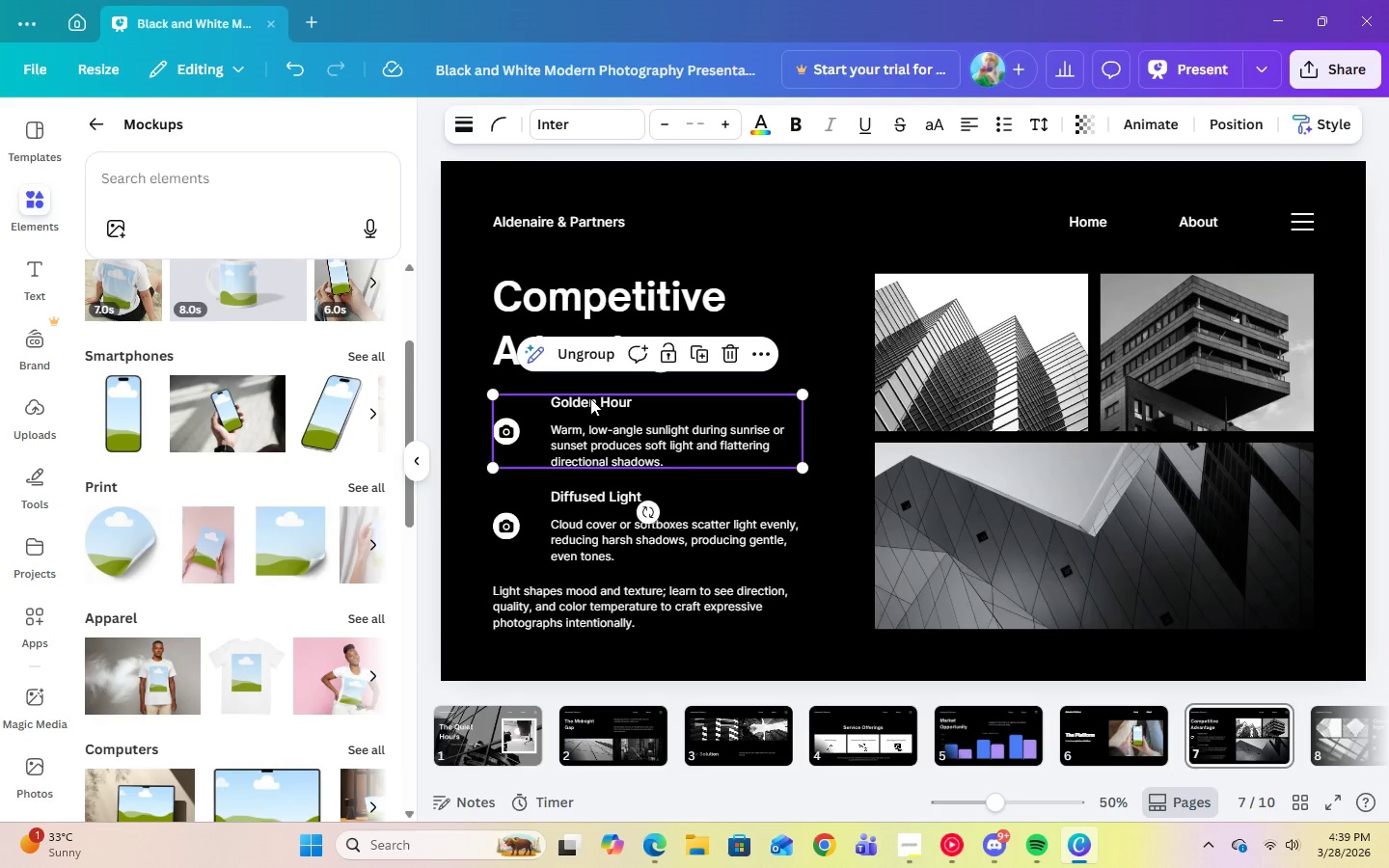 
left_click([590, 398])
 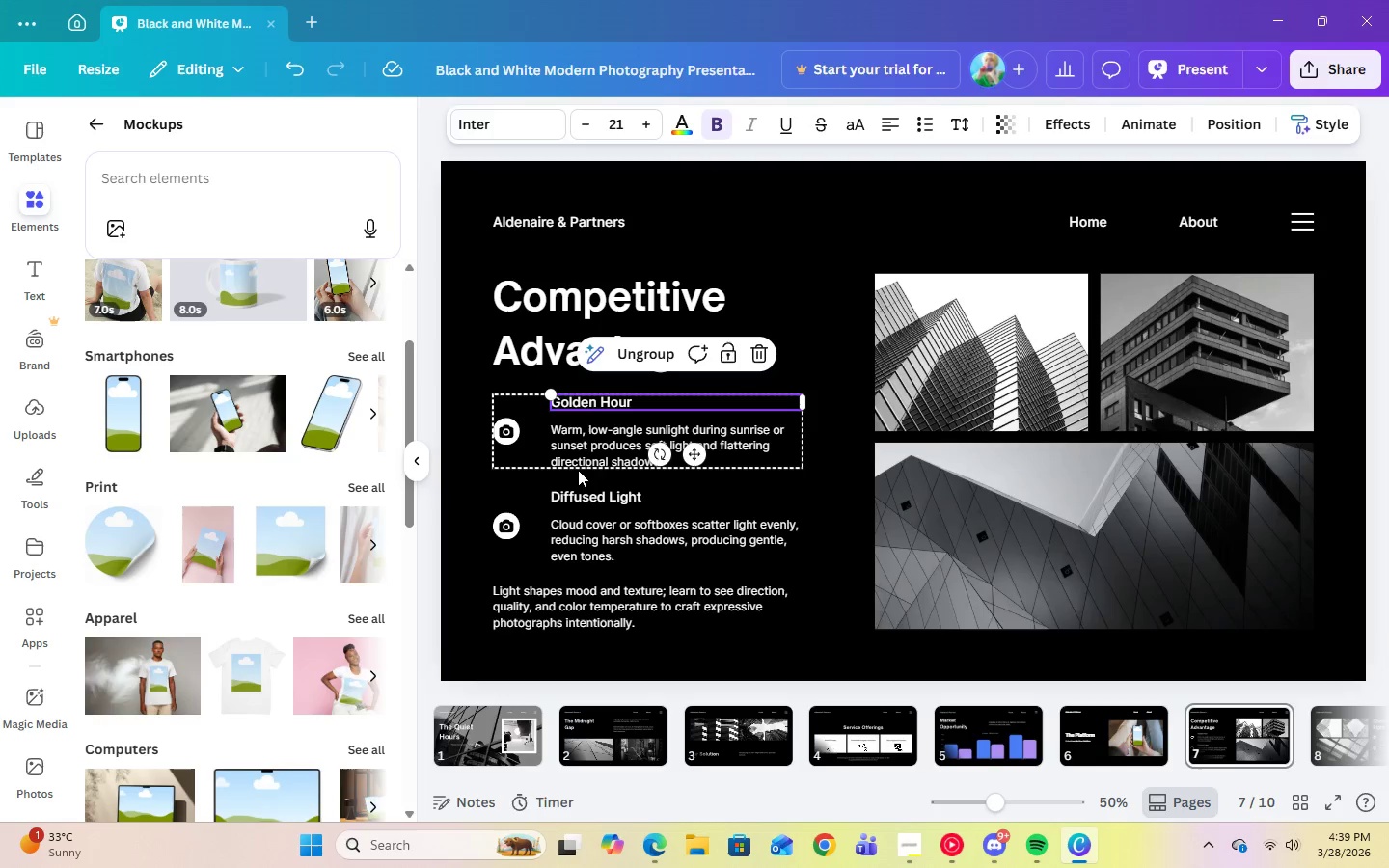 
left_click([578, 448])
 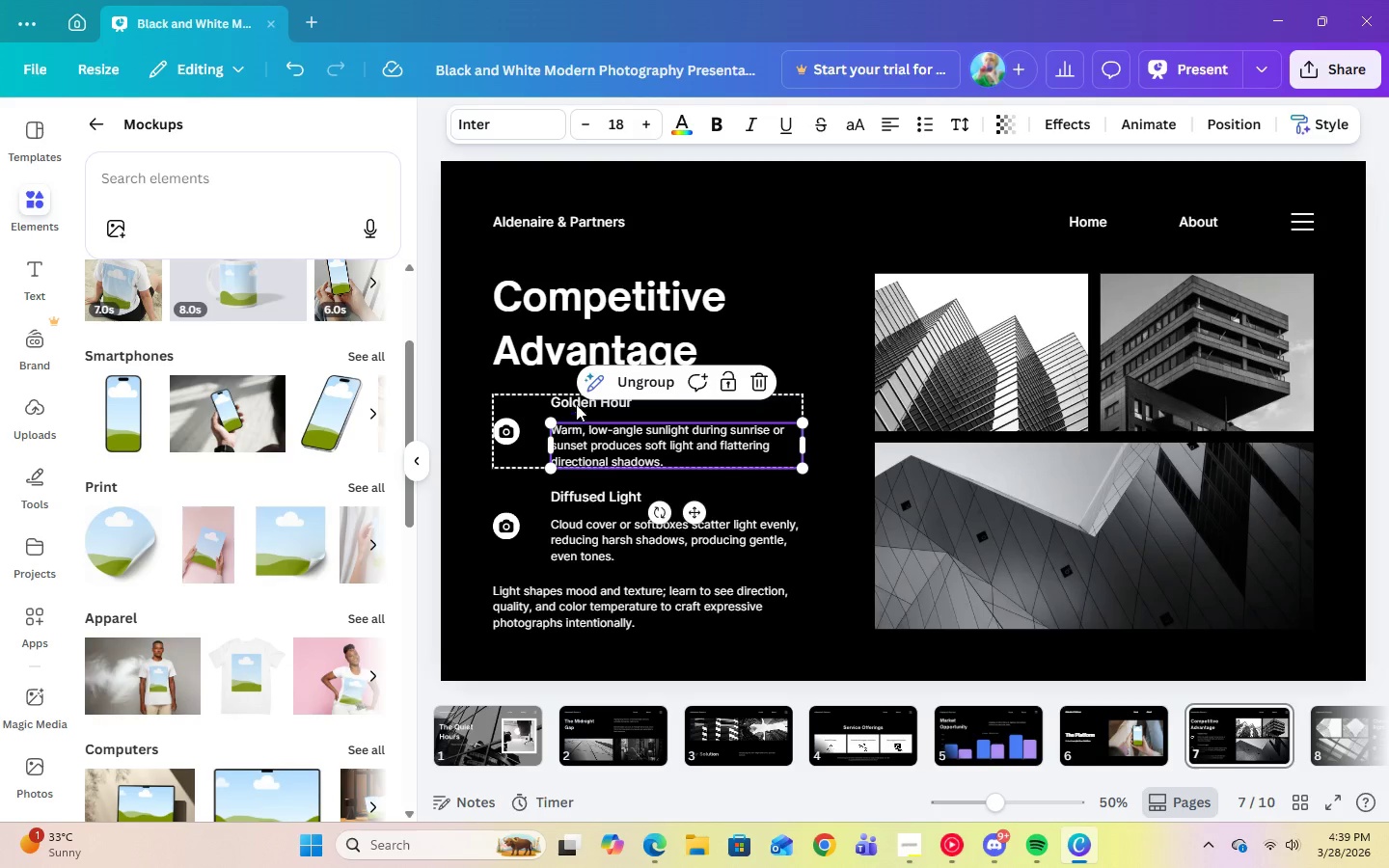 
left_click([576, 395])
 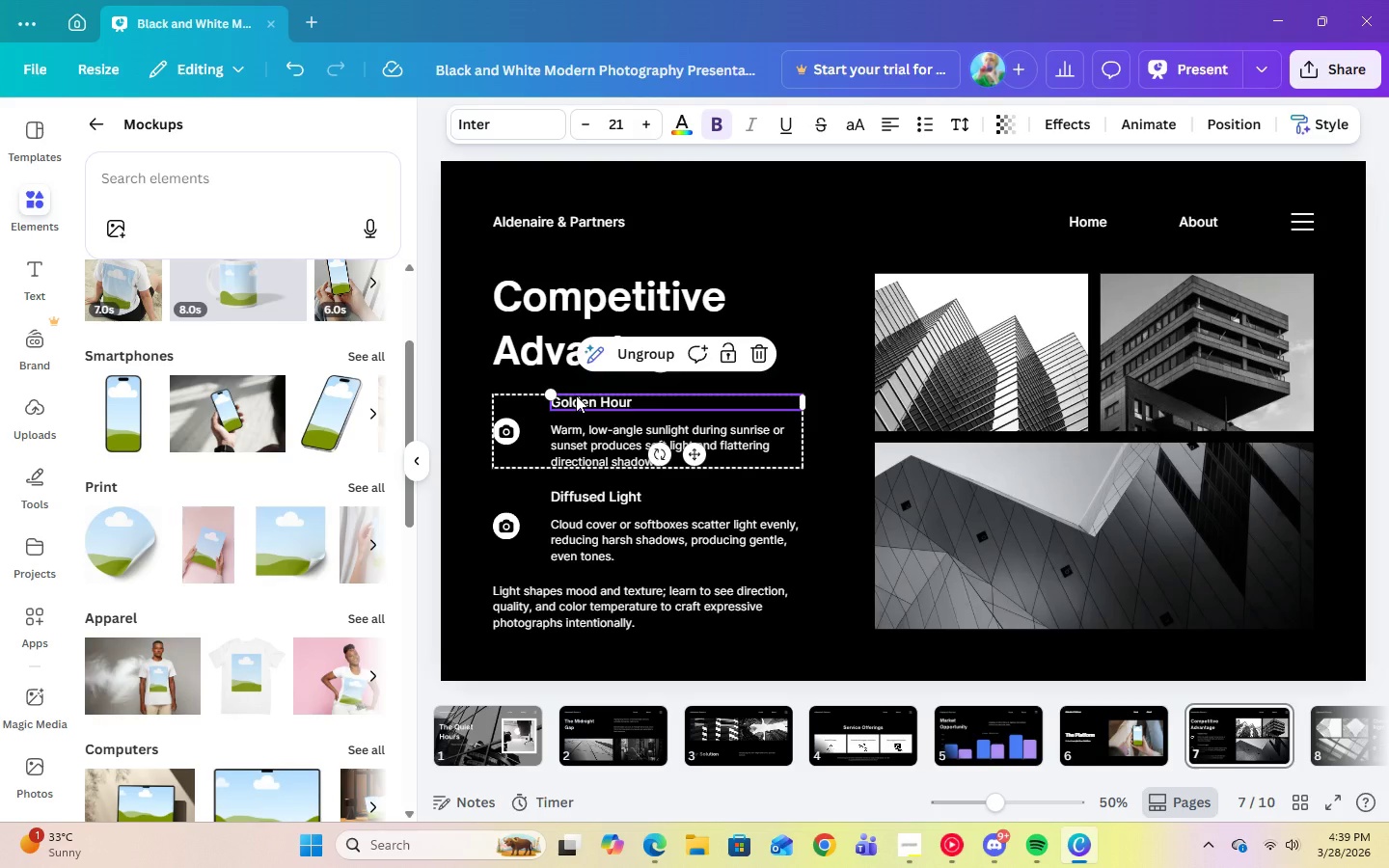 
left_click([576, 395])
 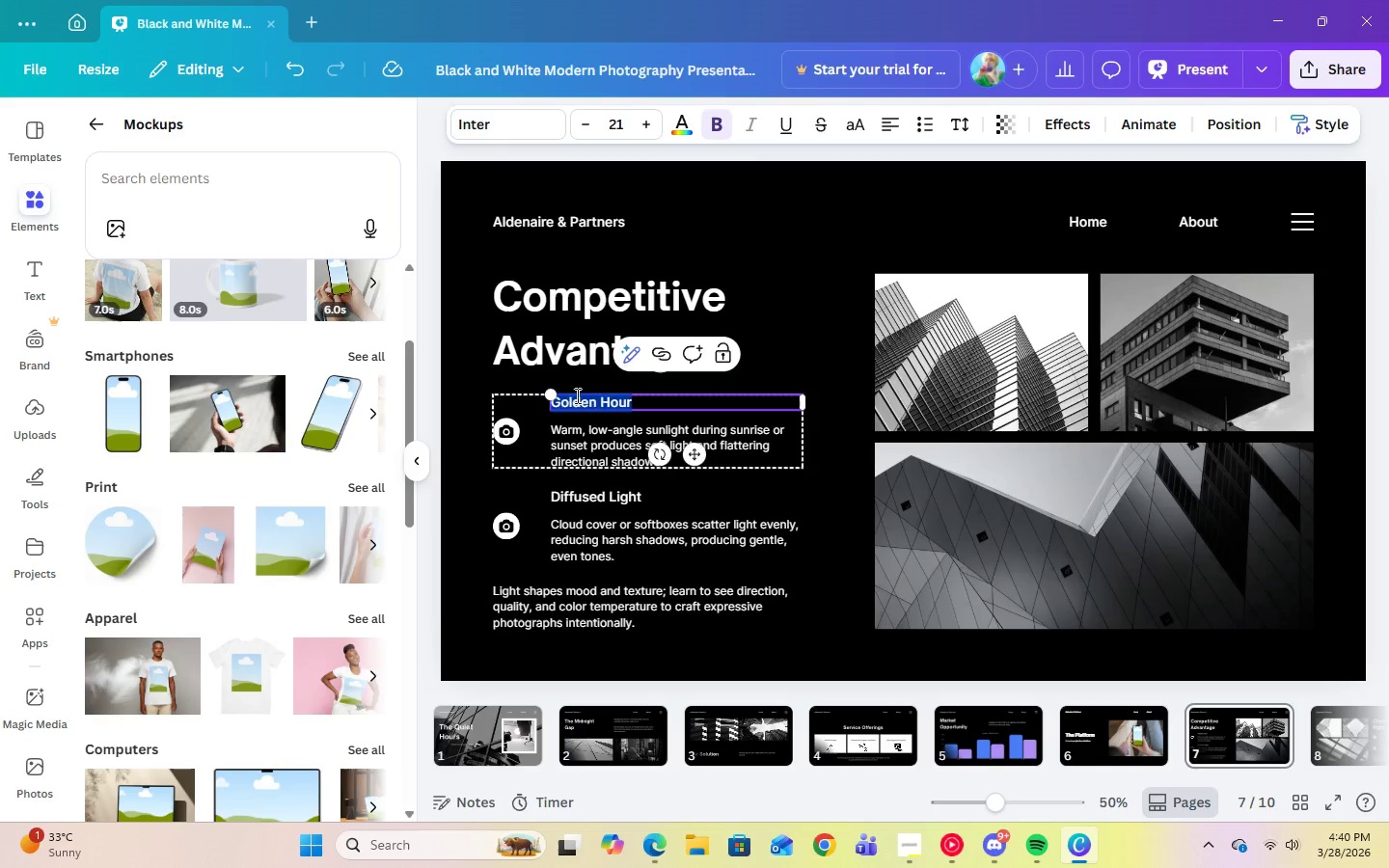 
type(l)
key(Backspace)
type(l)
key(Backspace)
type(Lack of Attentiveness)
 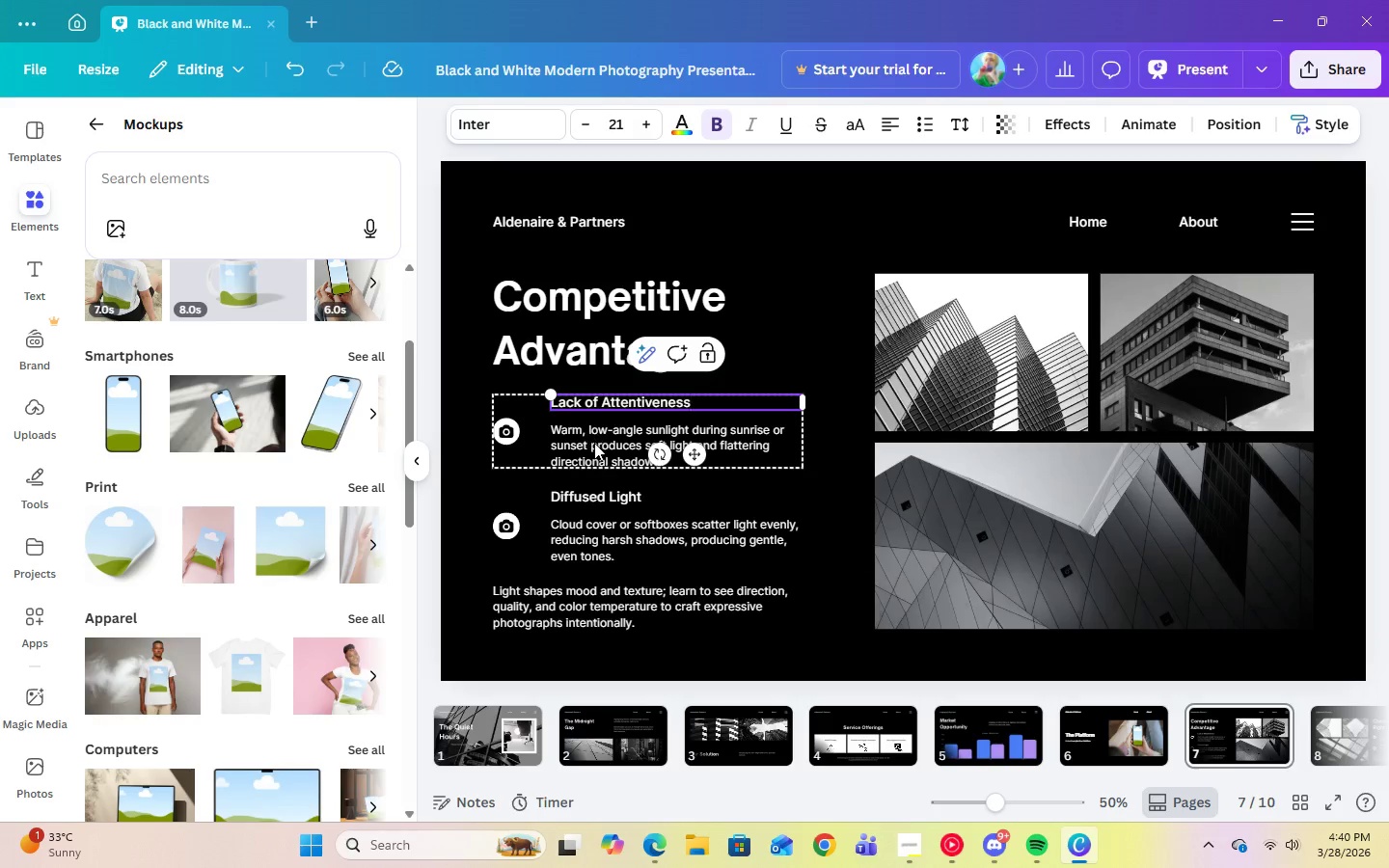 
left_click([594, 444])
 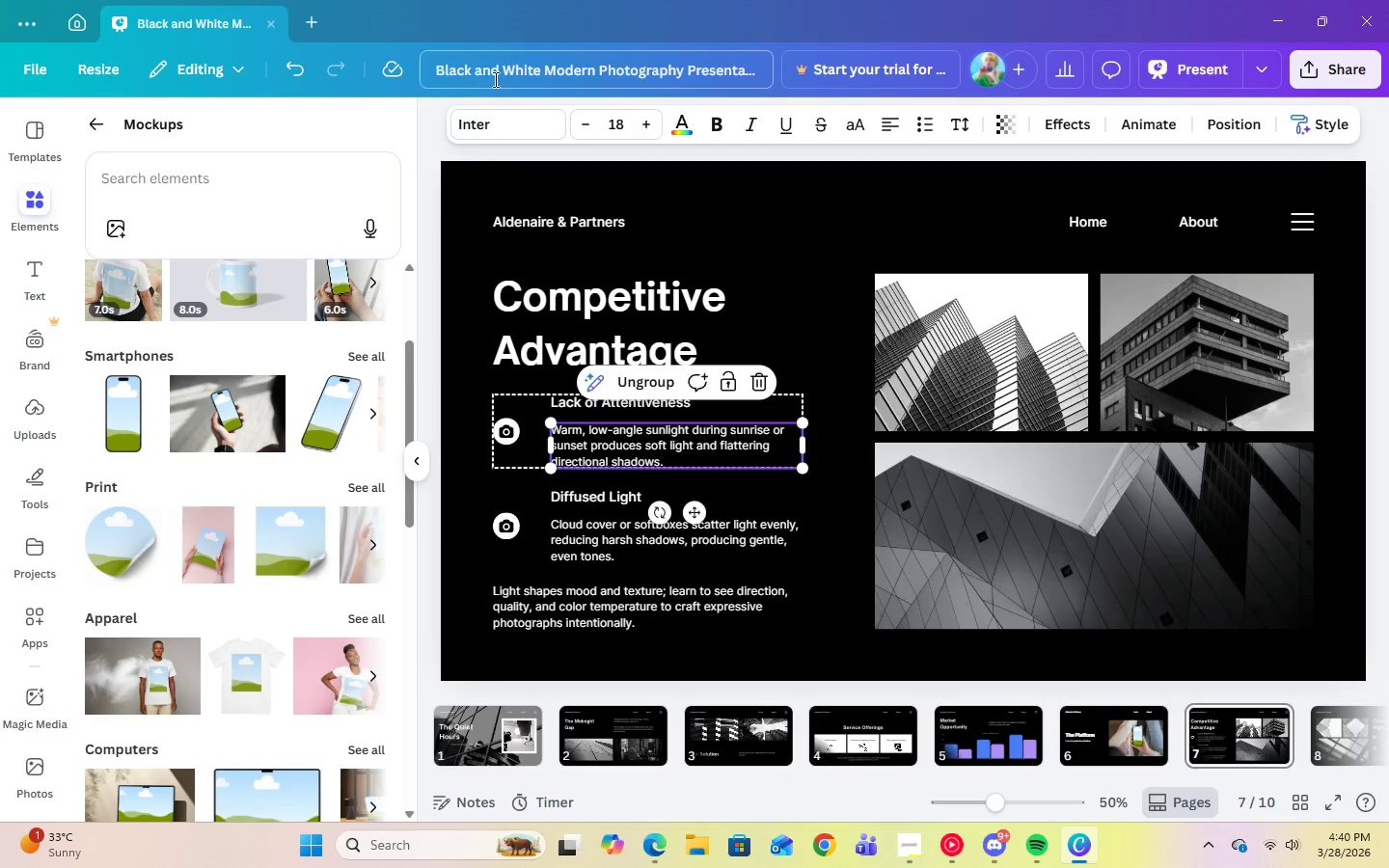 
wait(6.33)
 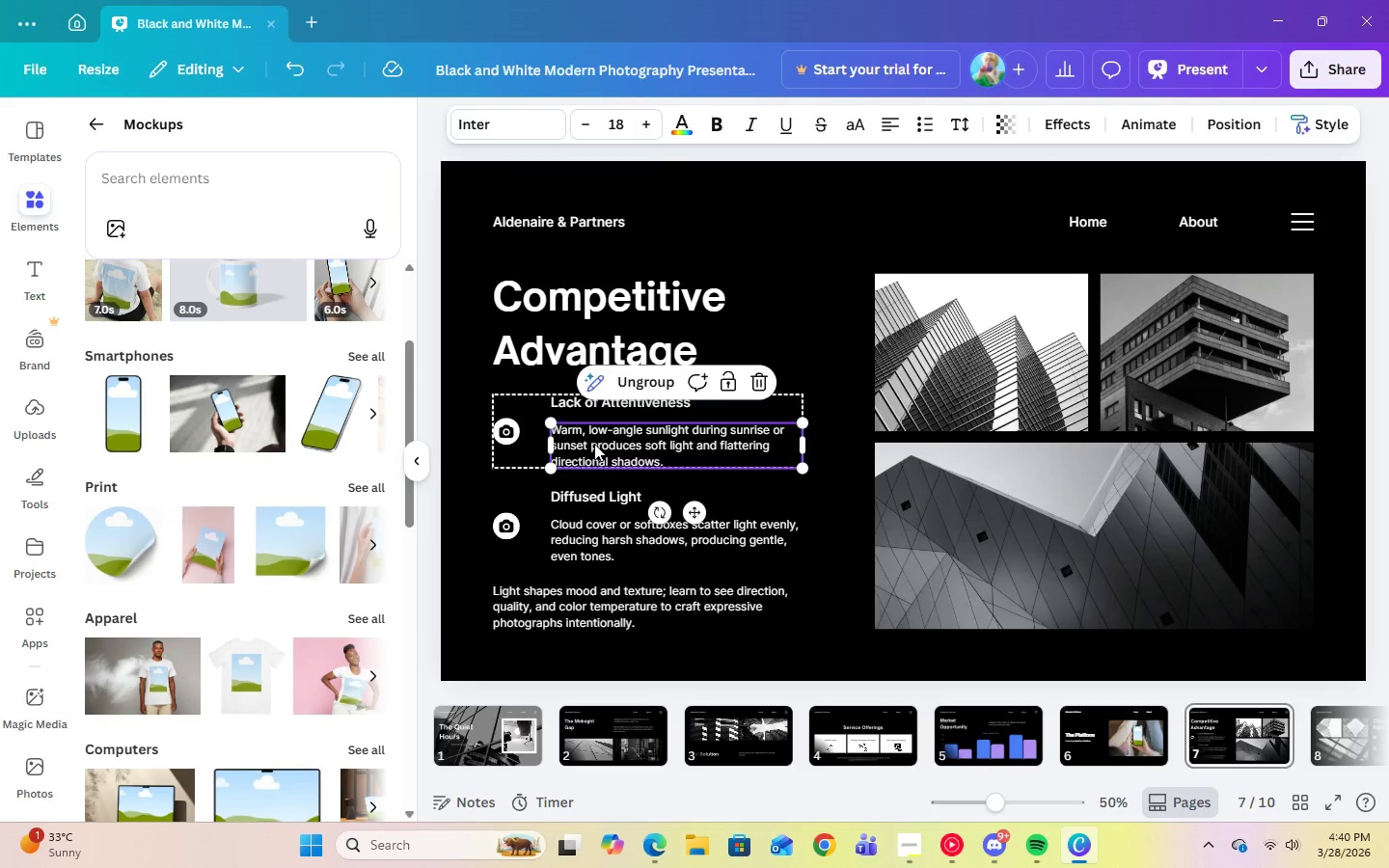 
key(Delete)
 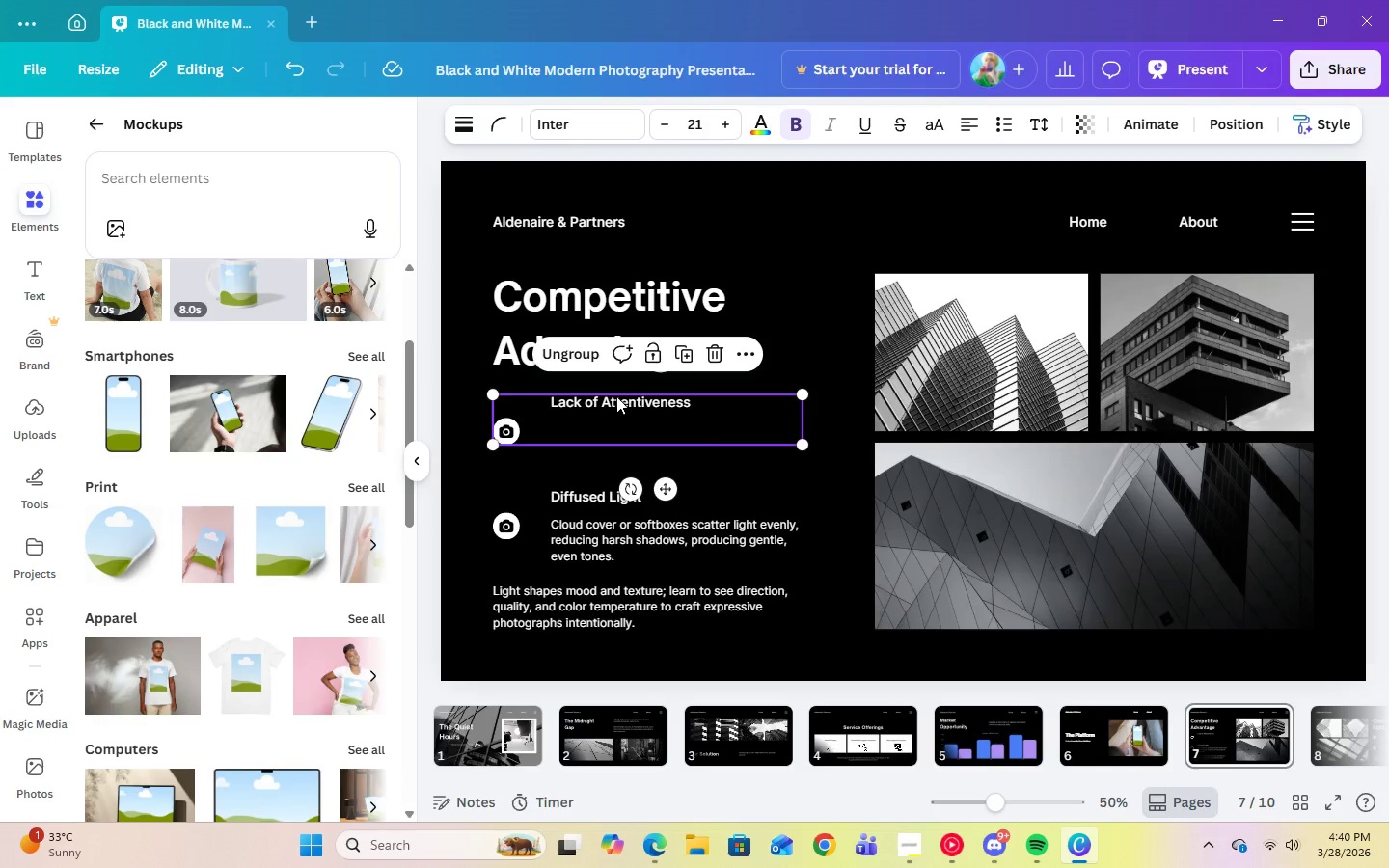 
left_click([616, 396])
 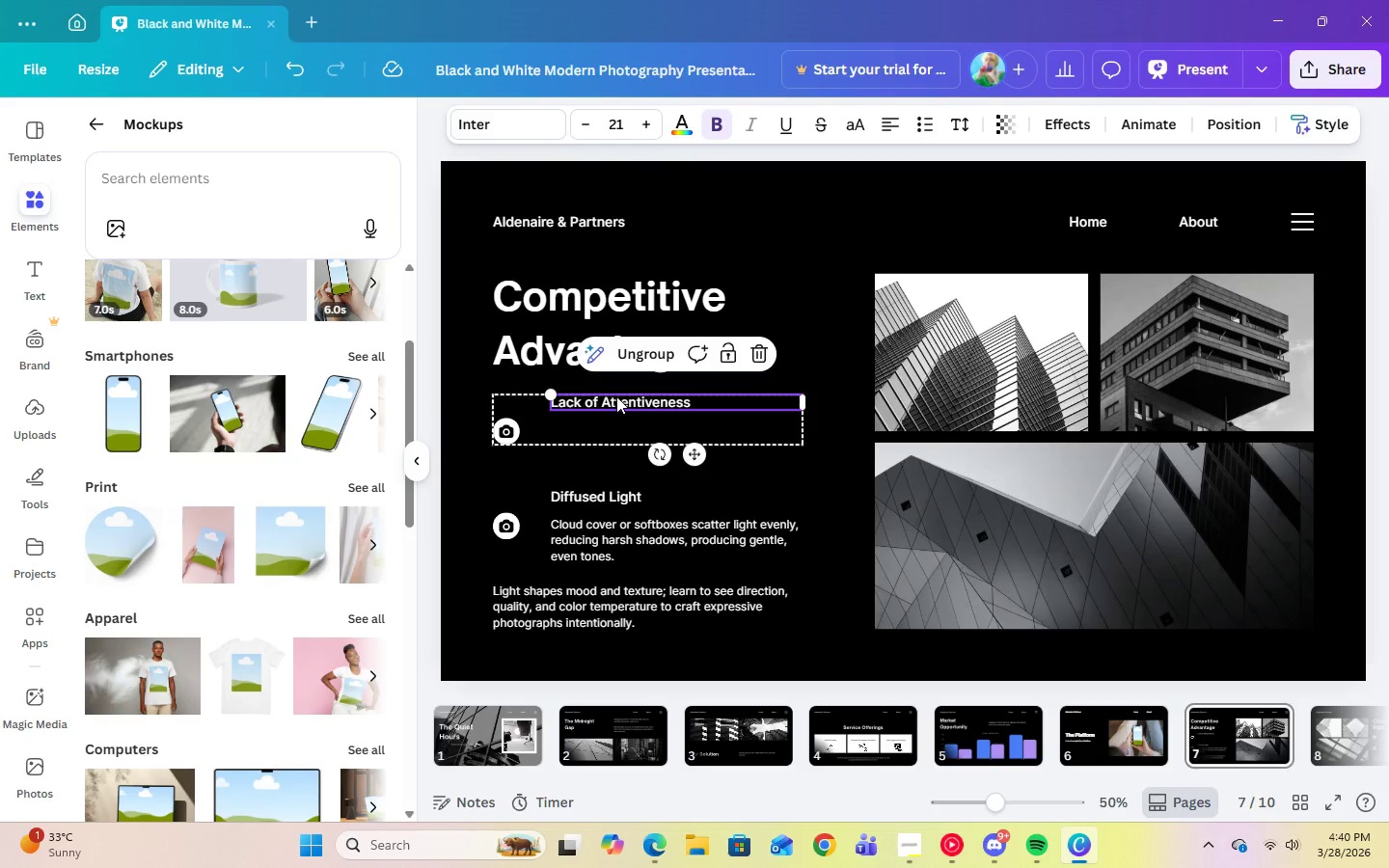 
key(Delete)
 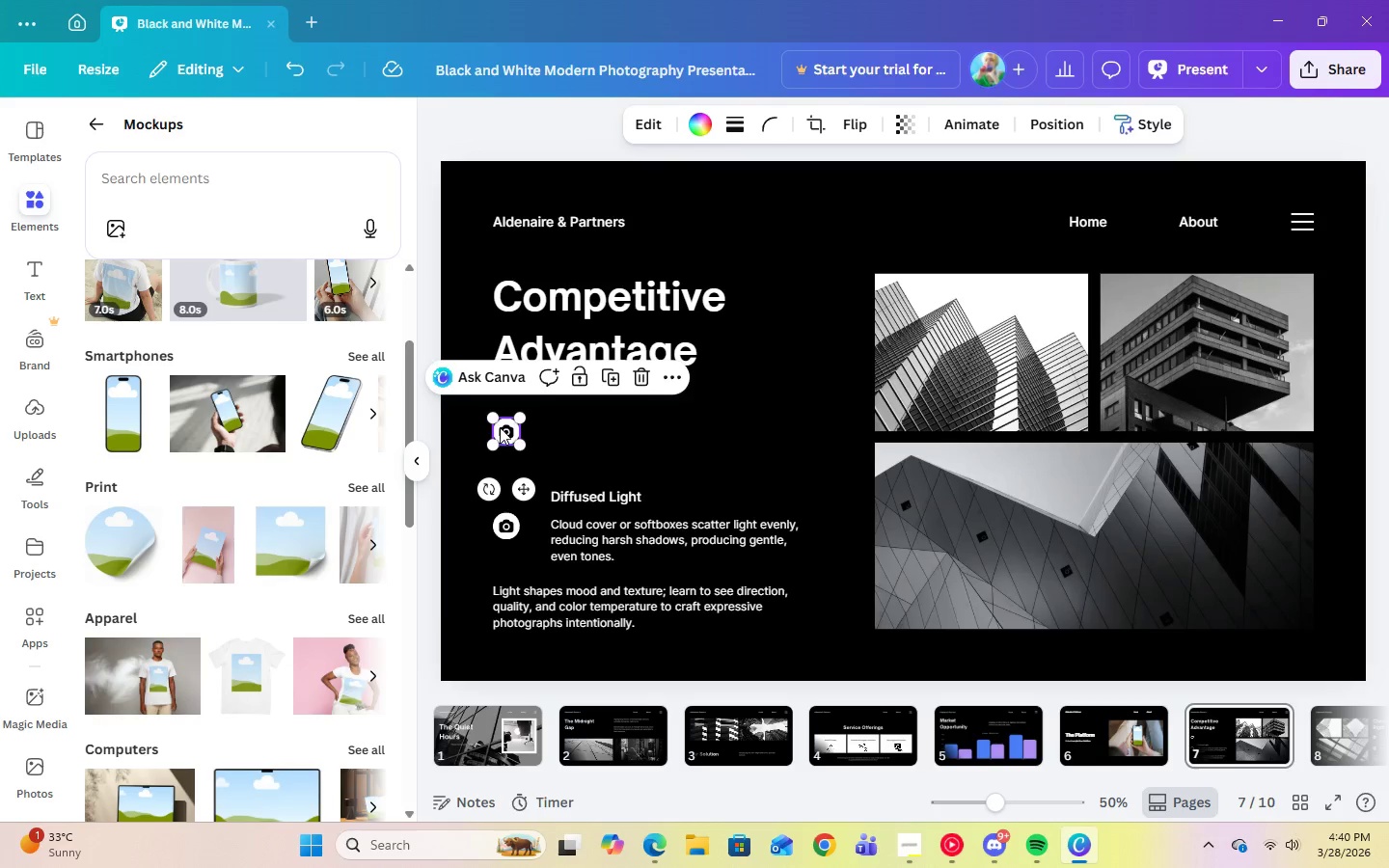 
key(Delete)
 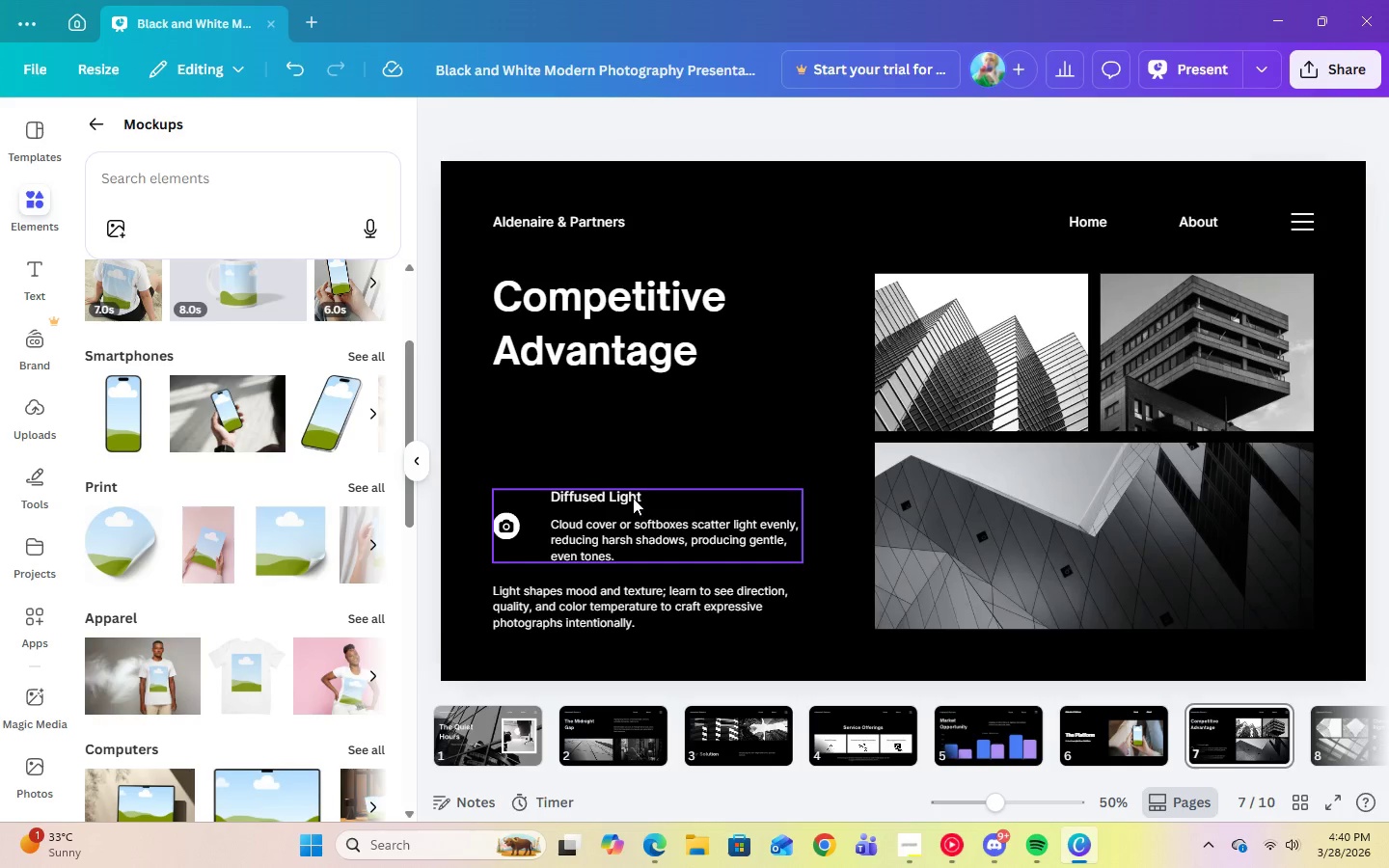 
left_click([622, 516])
 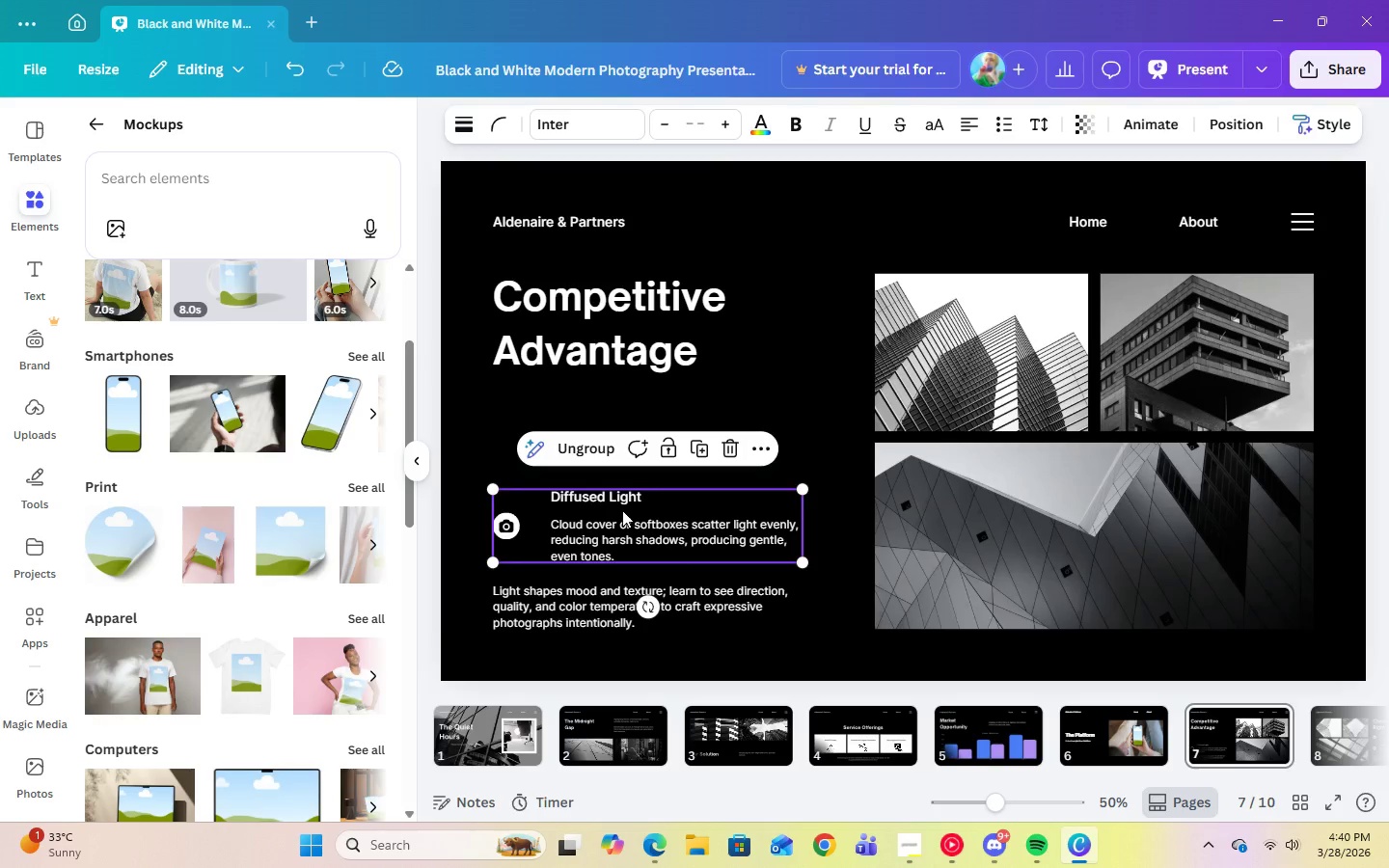 
key(Delete)
 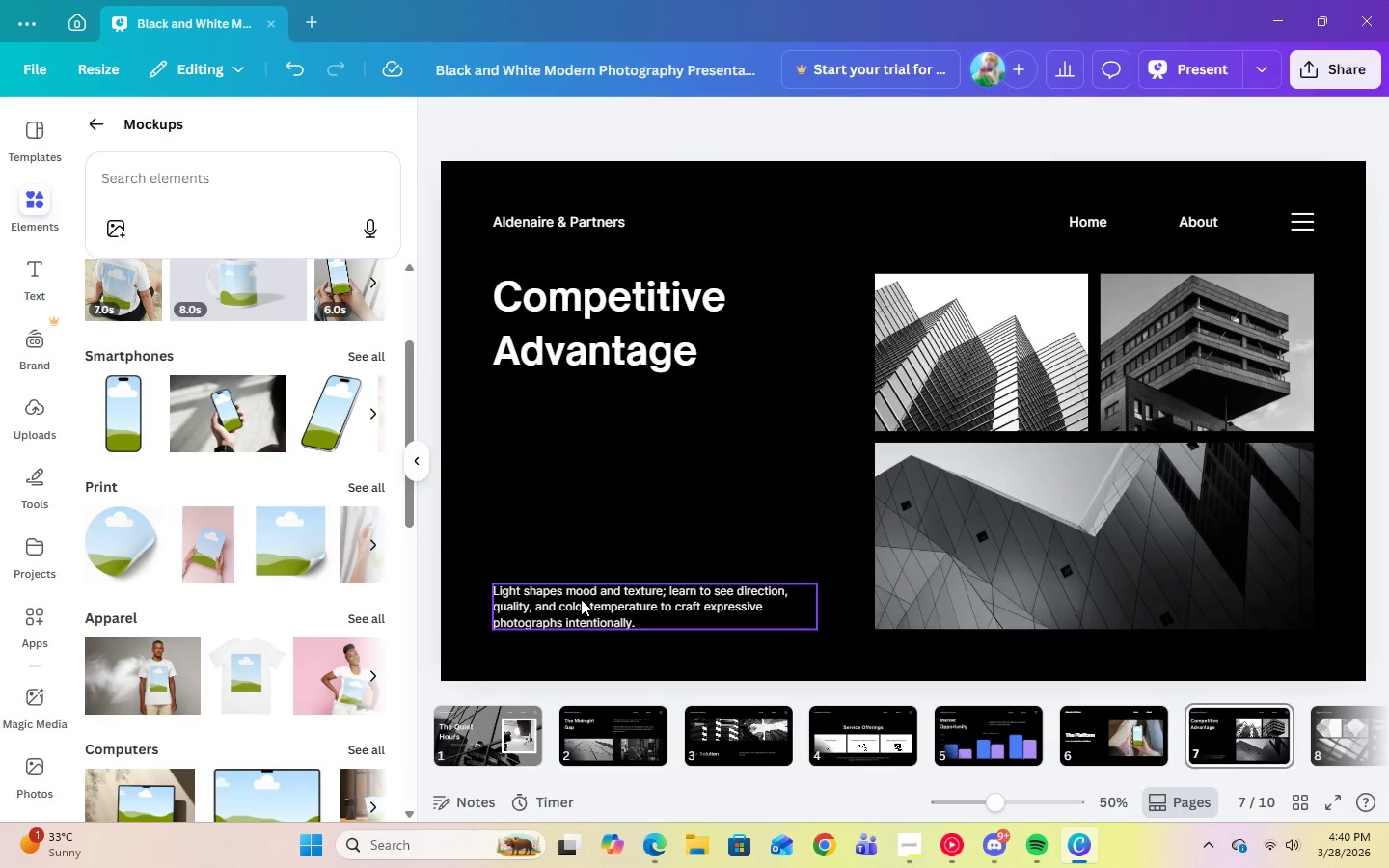 
left_click([581, 599])
 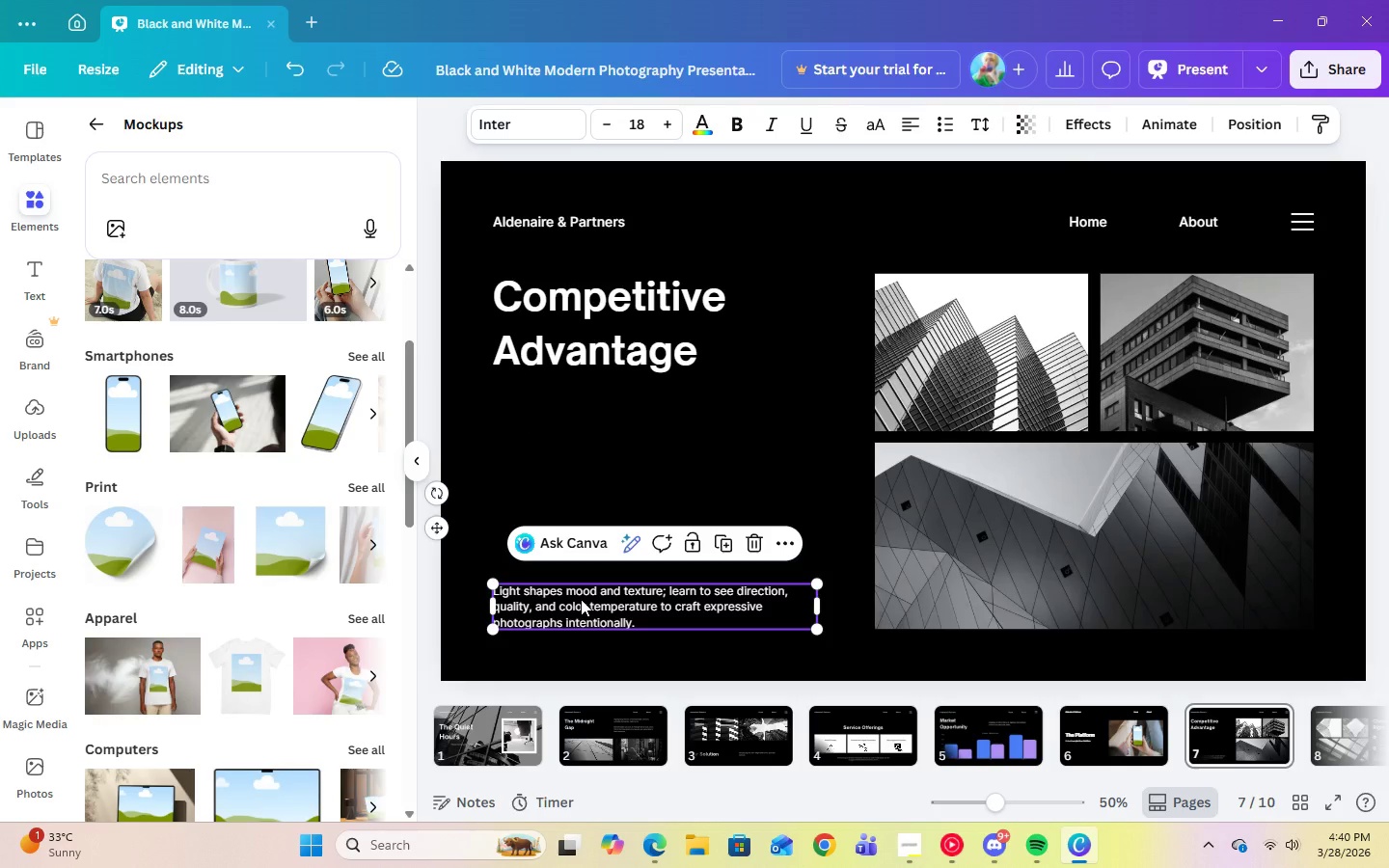 
left_click_drag(start_coordinate=[581, 599], to_coordinate=[582, 406])
 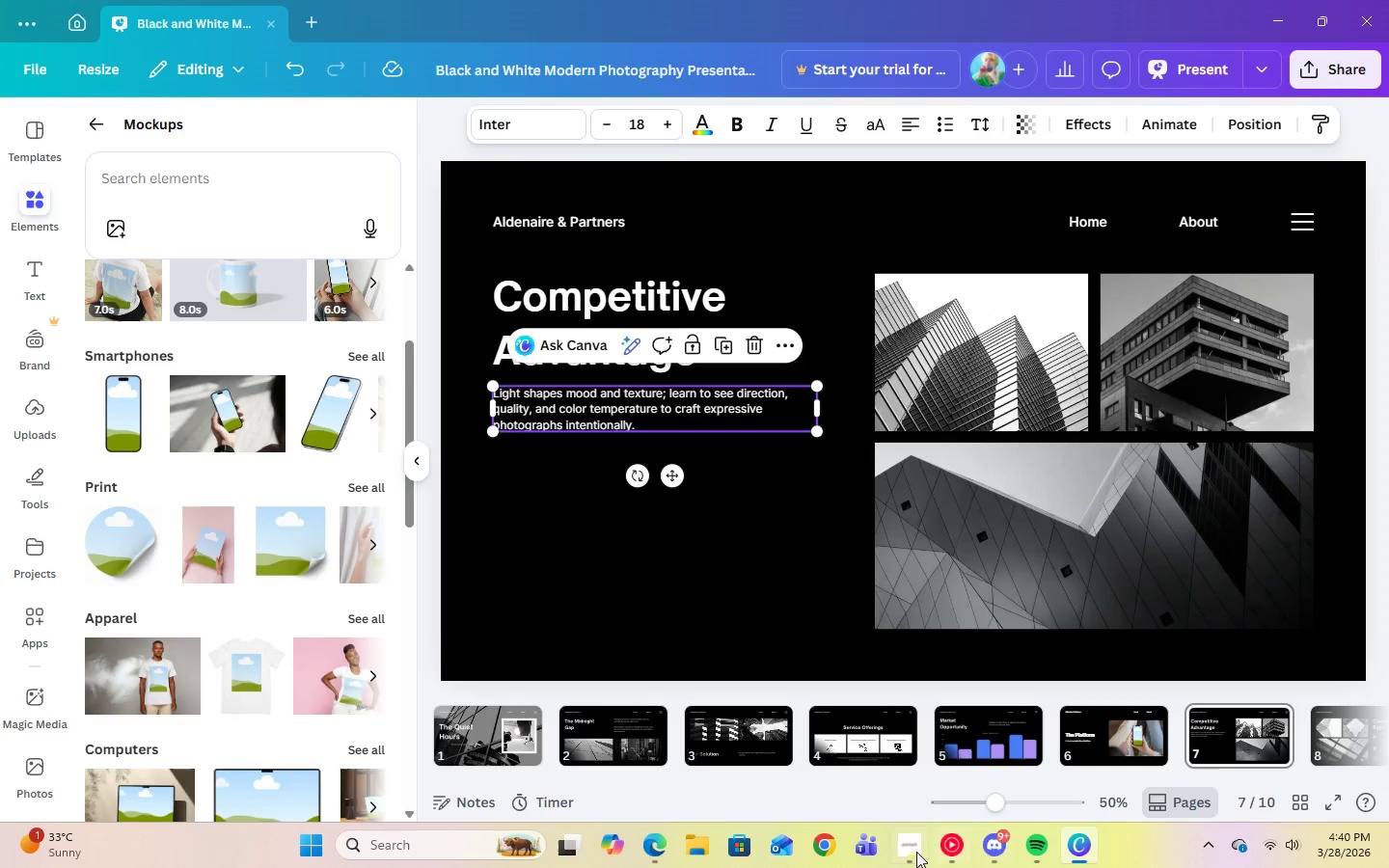 
left_click([902, 850])